 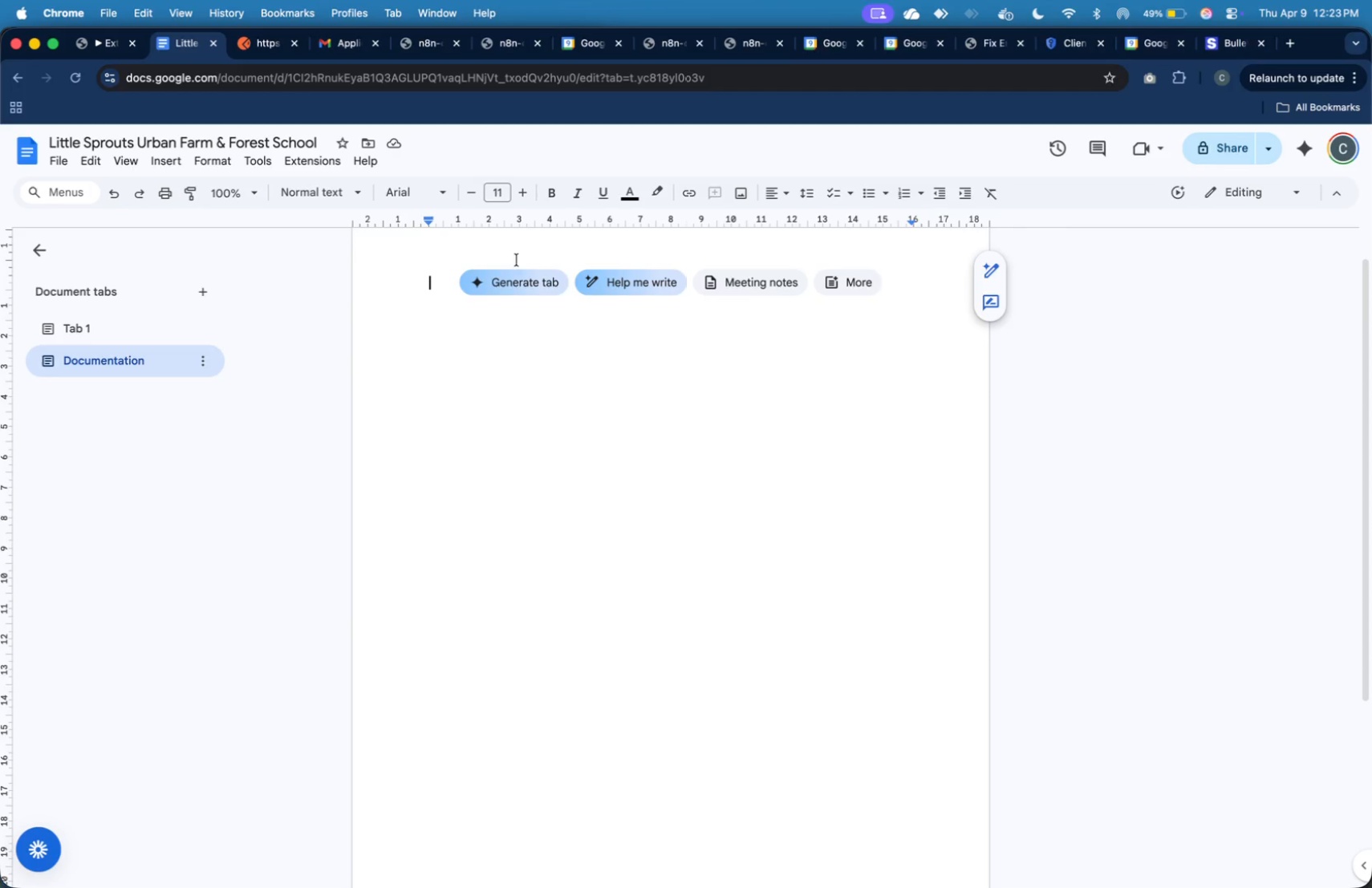 
left_click([206, 359])
 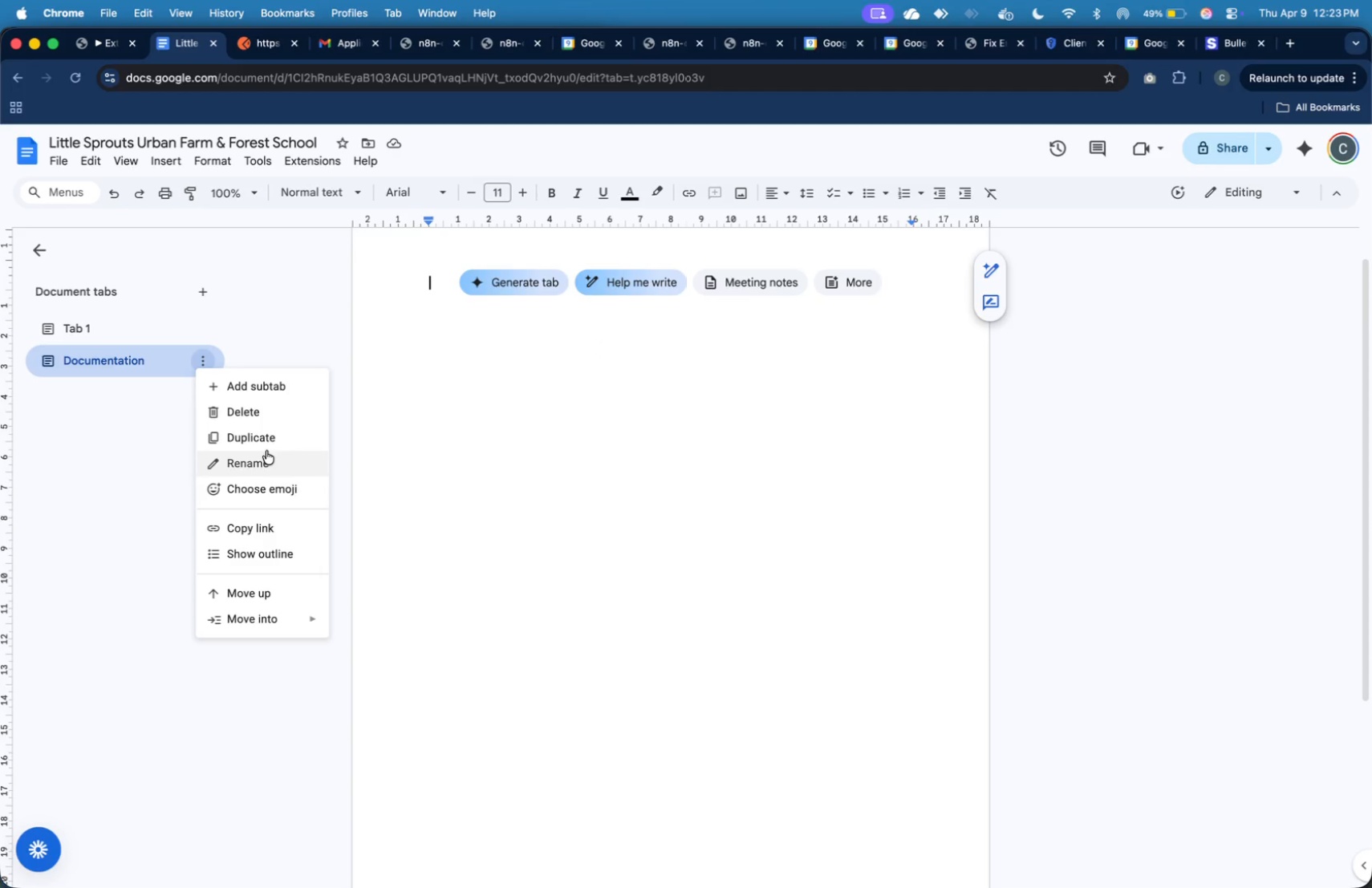 
left_click([271, 461])
 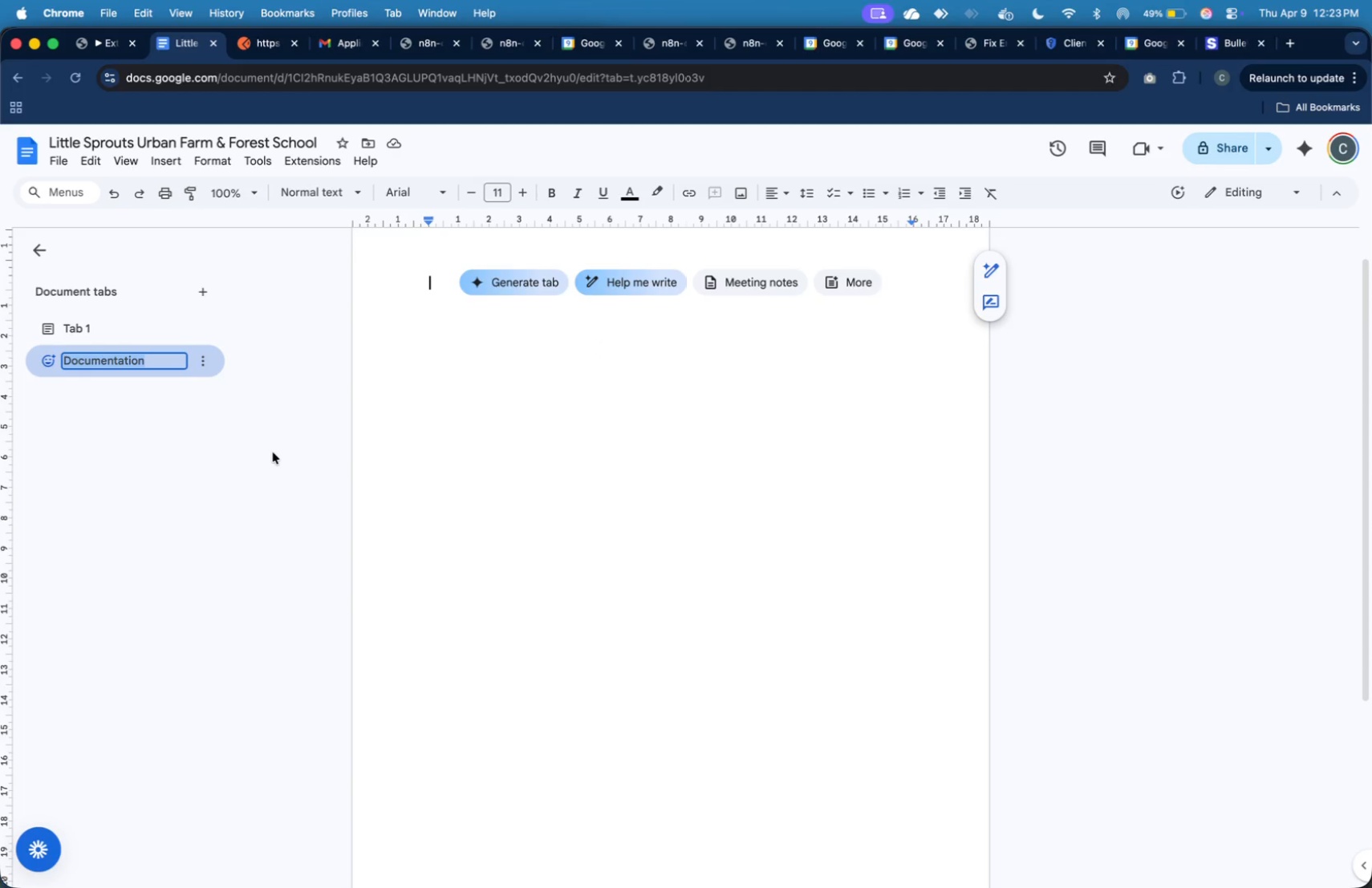 
key(ArrowUp)
 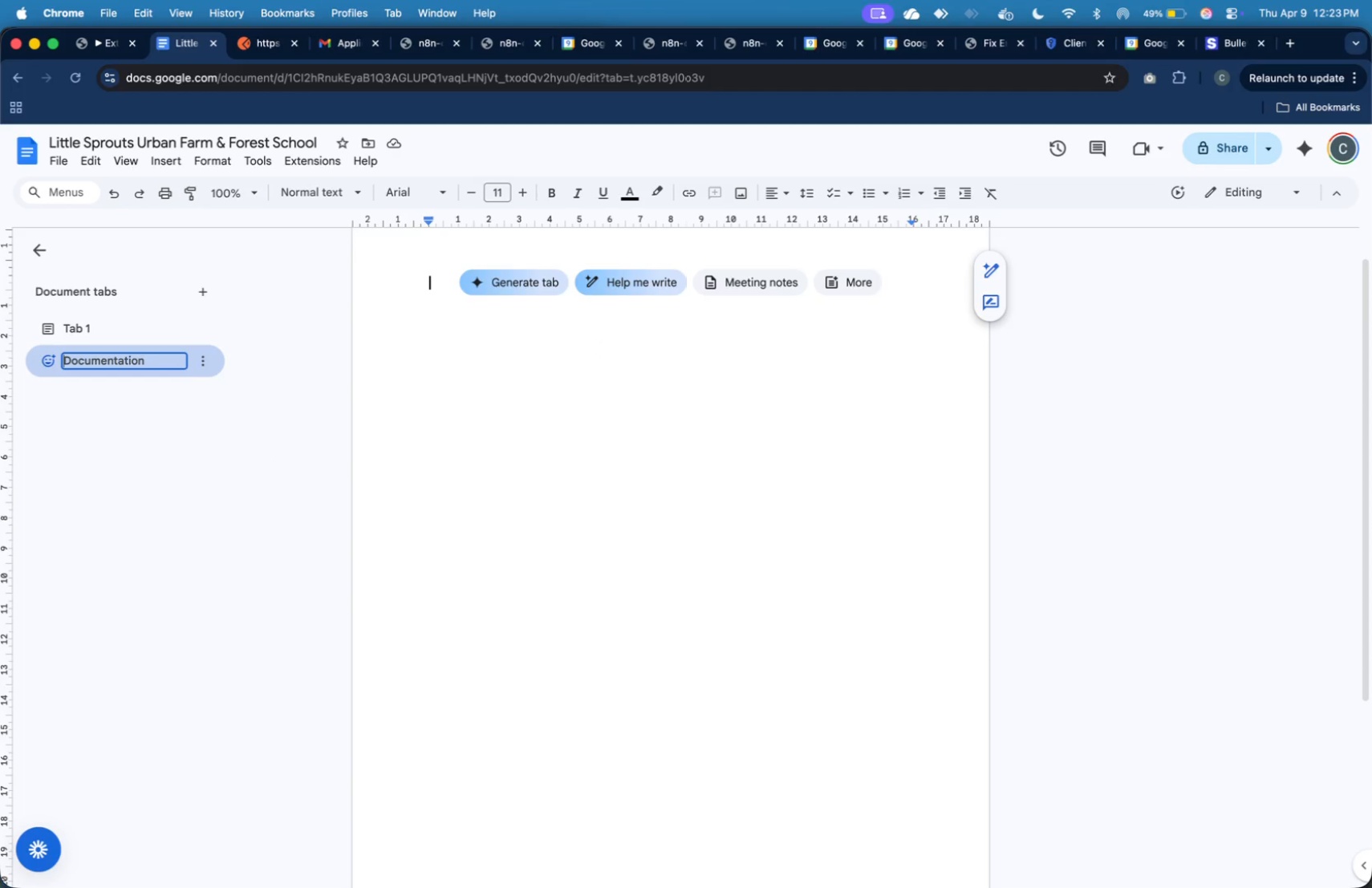 
type(Visual )
 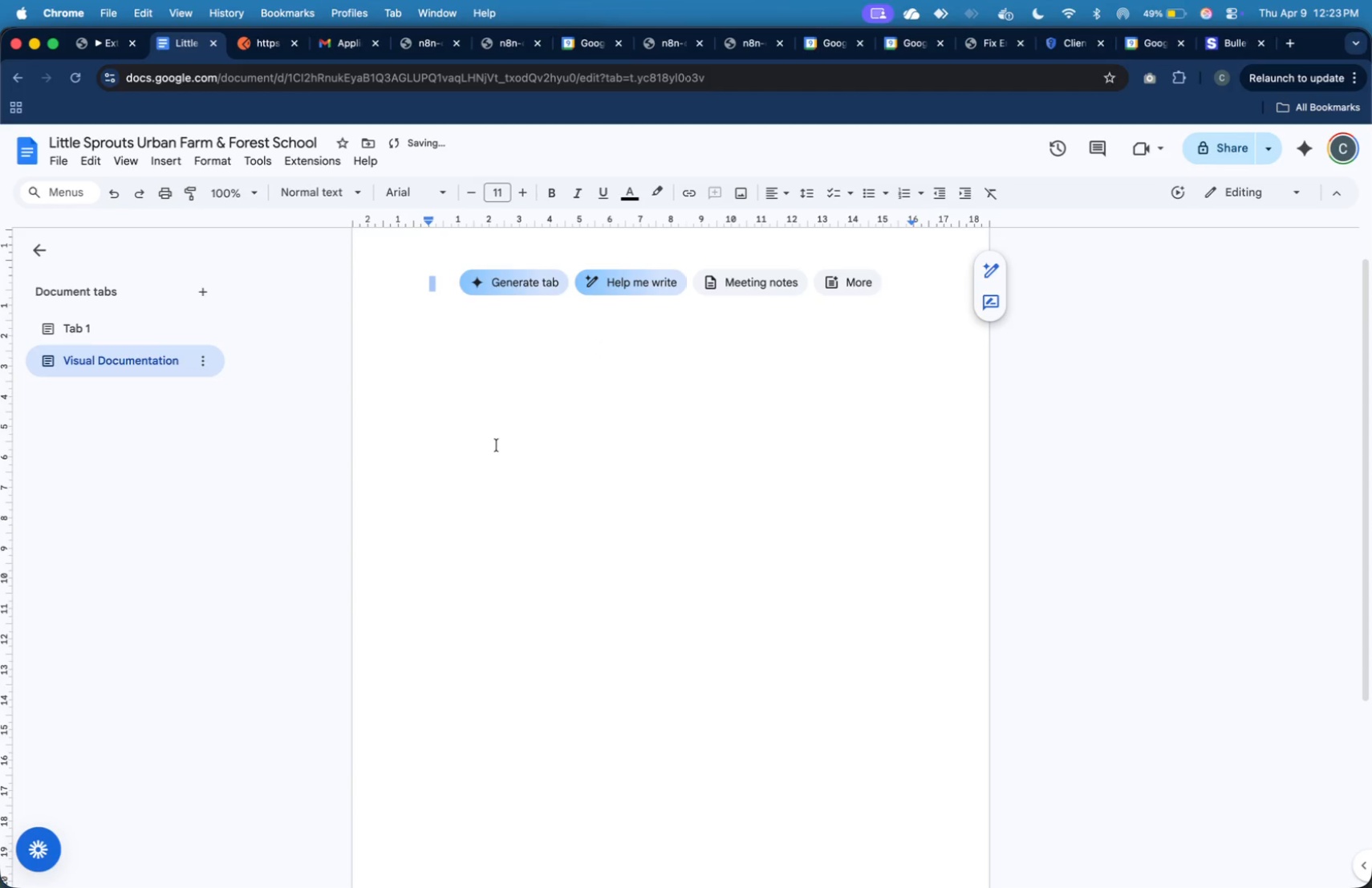 
left_click([524, 416])
 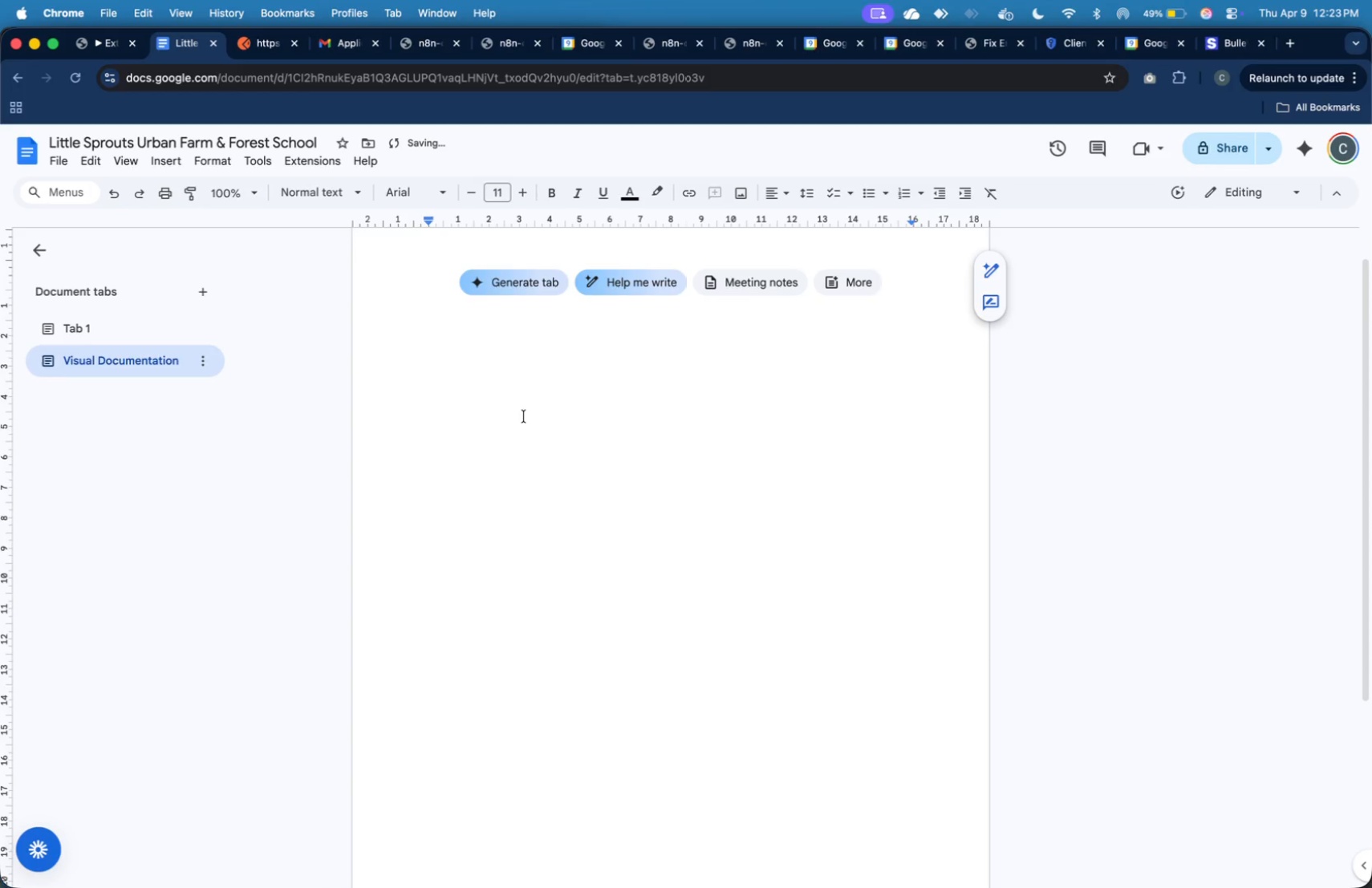 
type(n8n)
key(Backspace)
key(Backspace)
key(Backspace)
 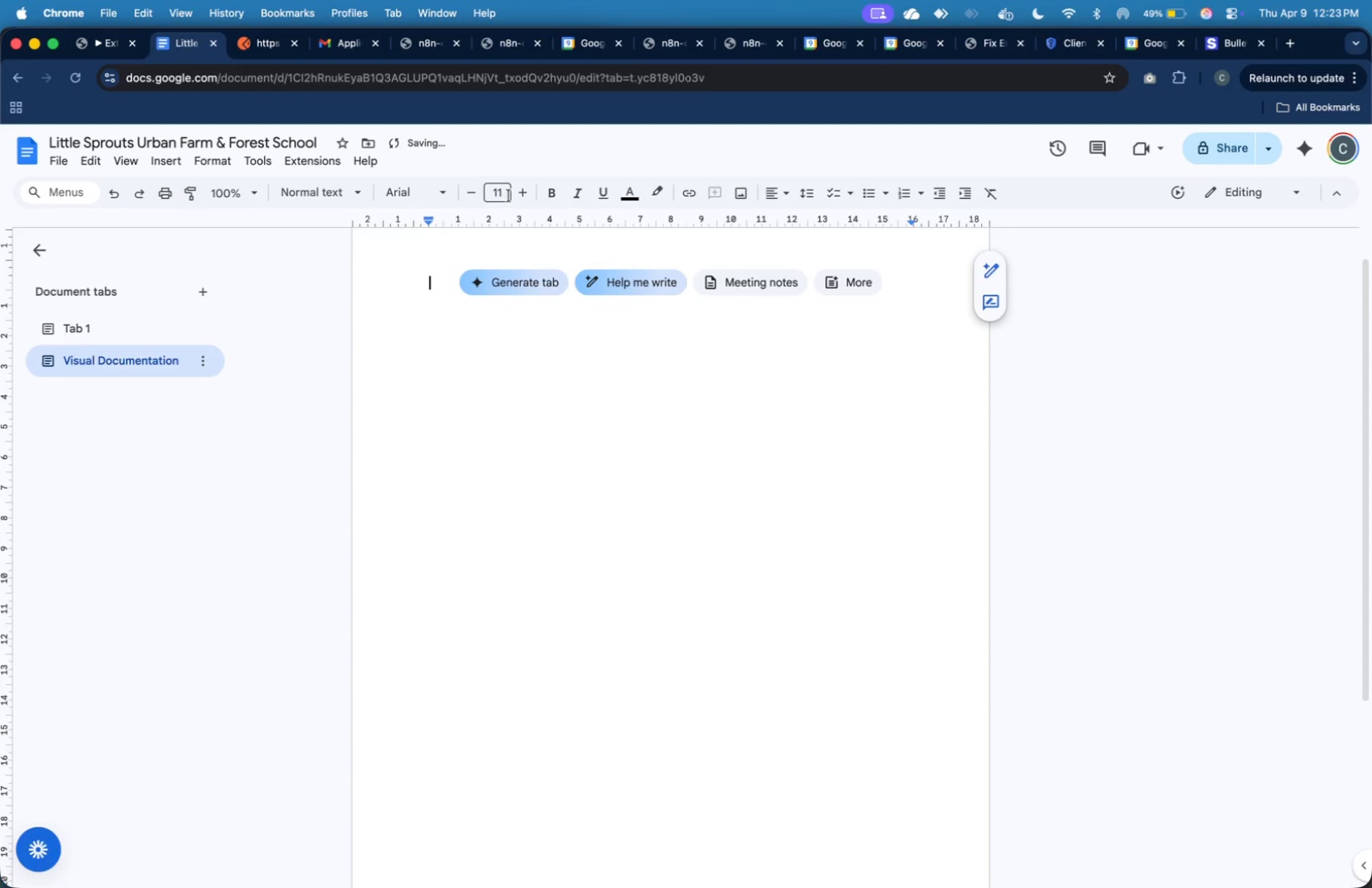 
double_click([526, 191])
 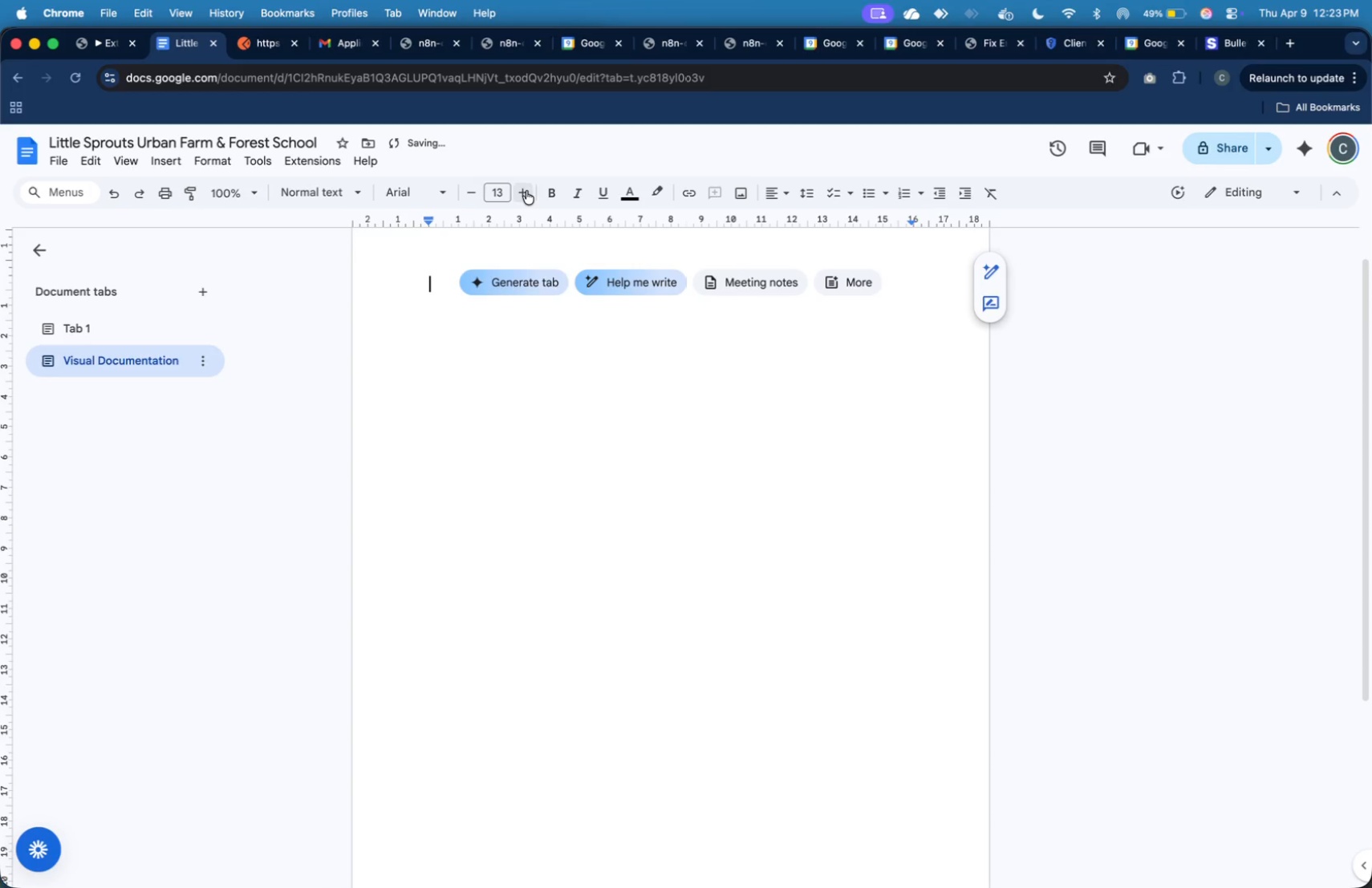 
triple_click([526, 191])
 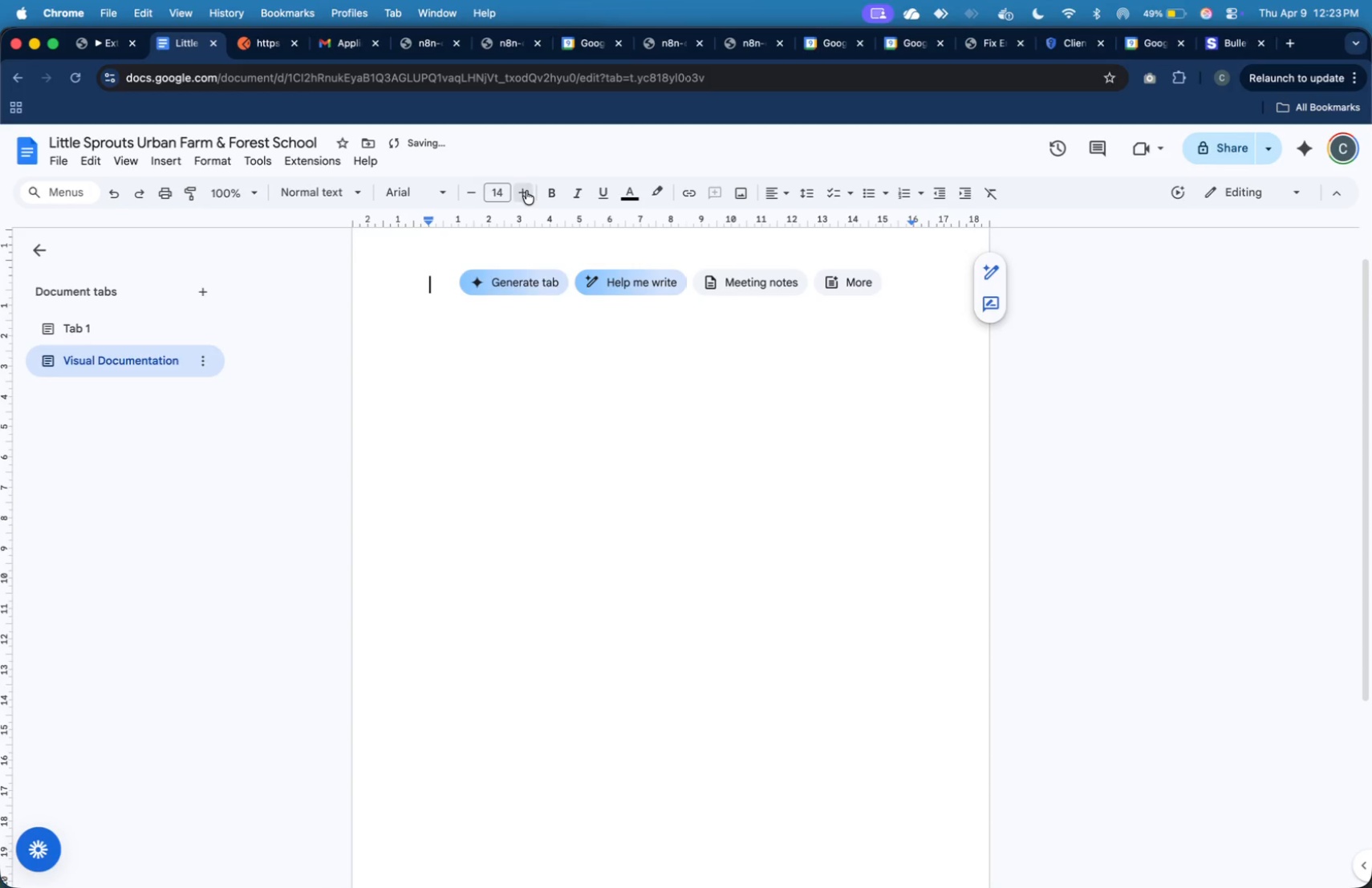 
triple_click([526, 191])
 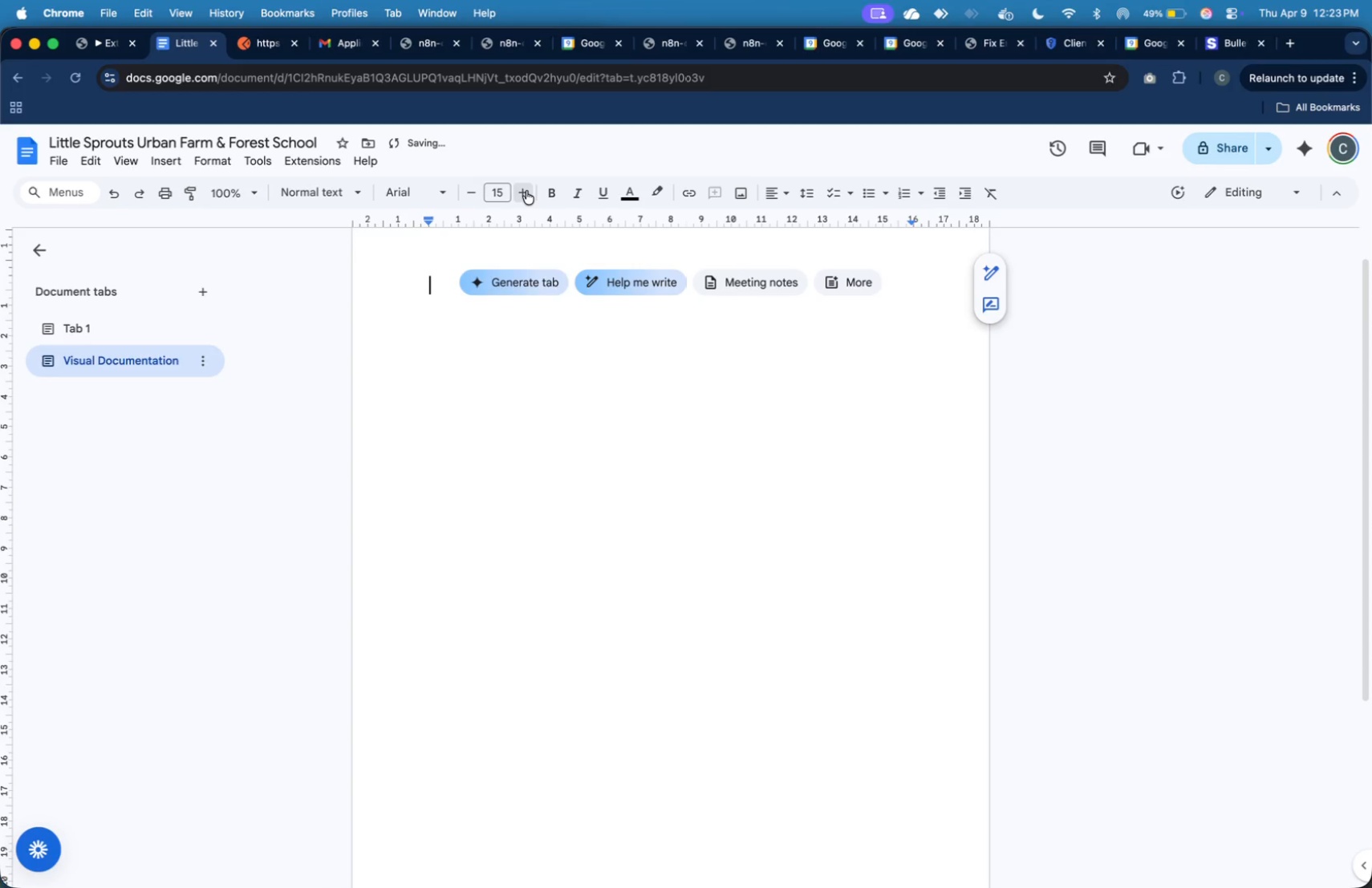 
triple_click([526, 191])
 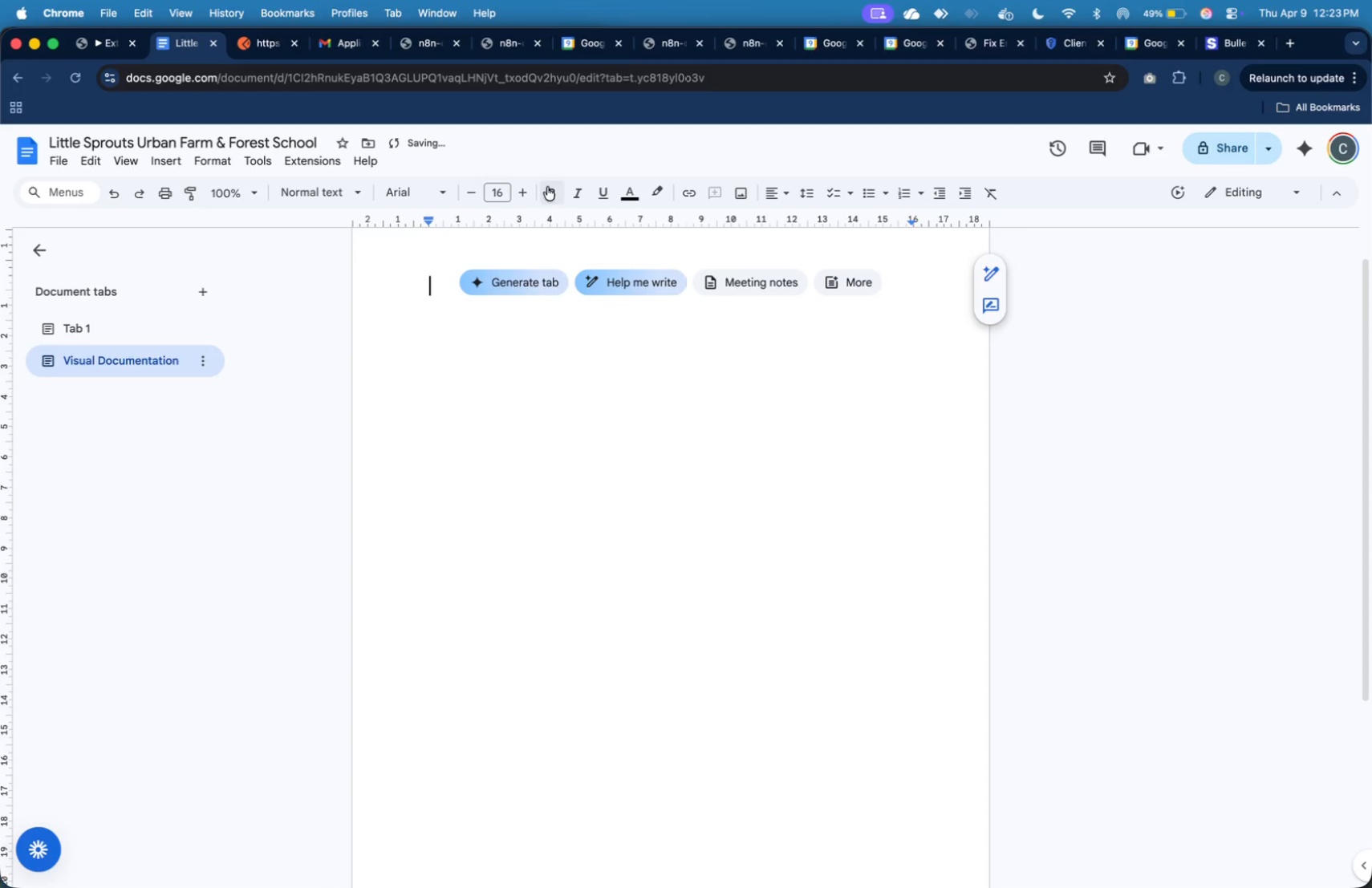 
left_click([550, 187])
 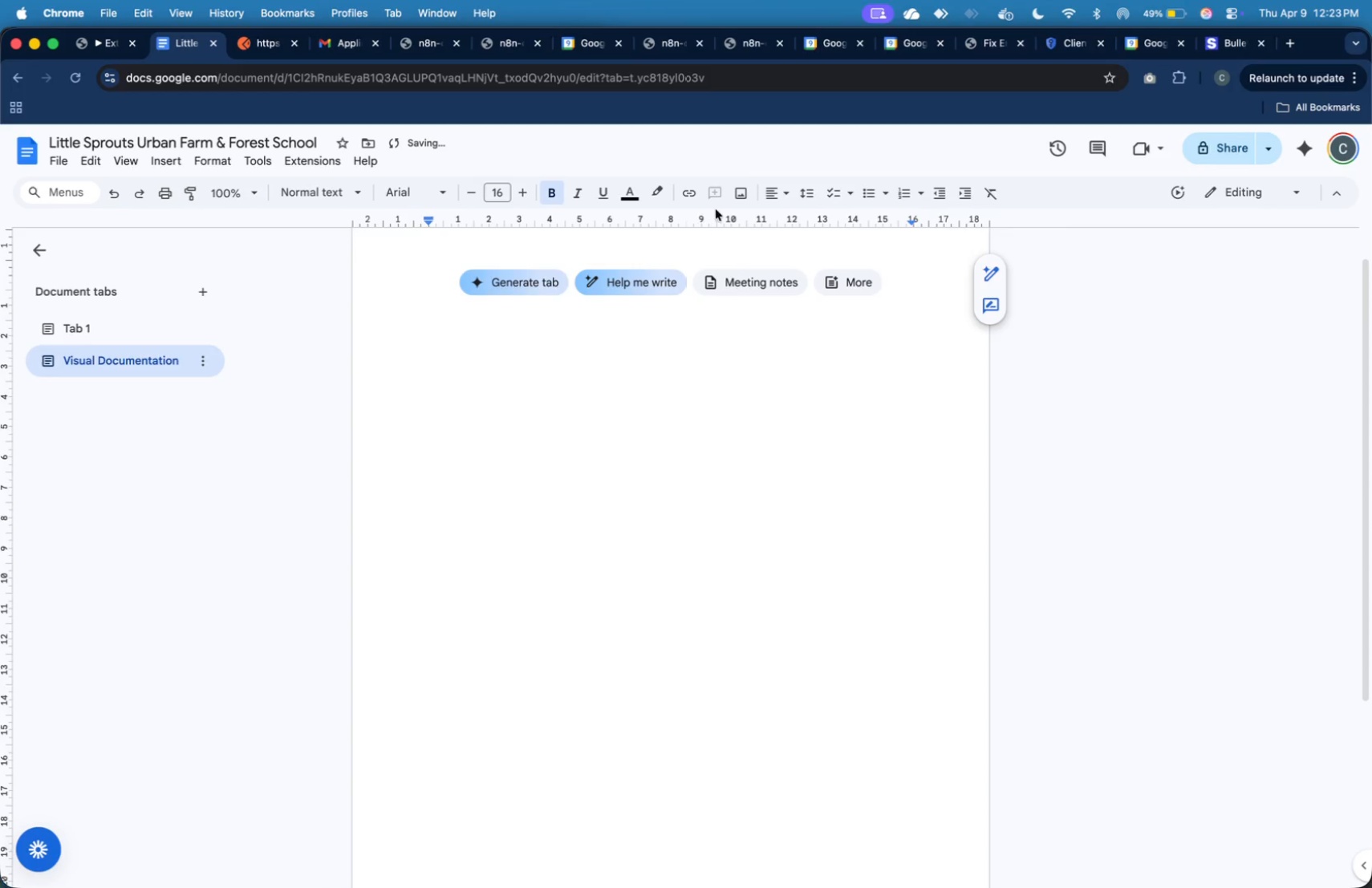 
mouse_move([755, 218])
 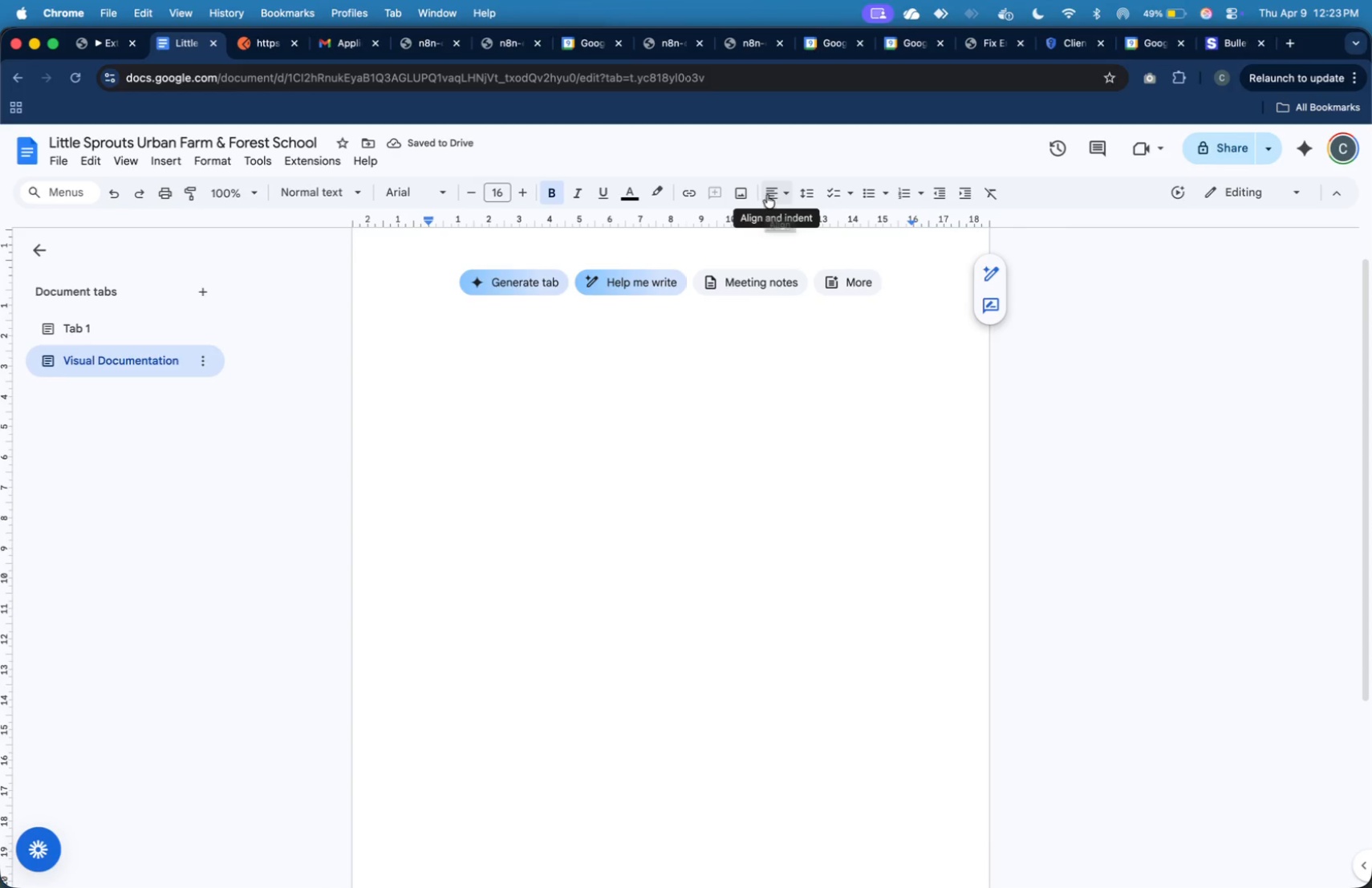 
left_click([767, 195])
 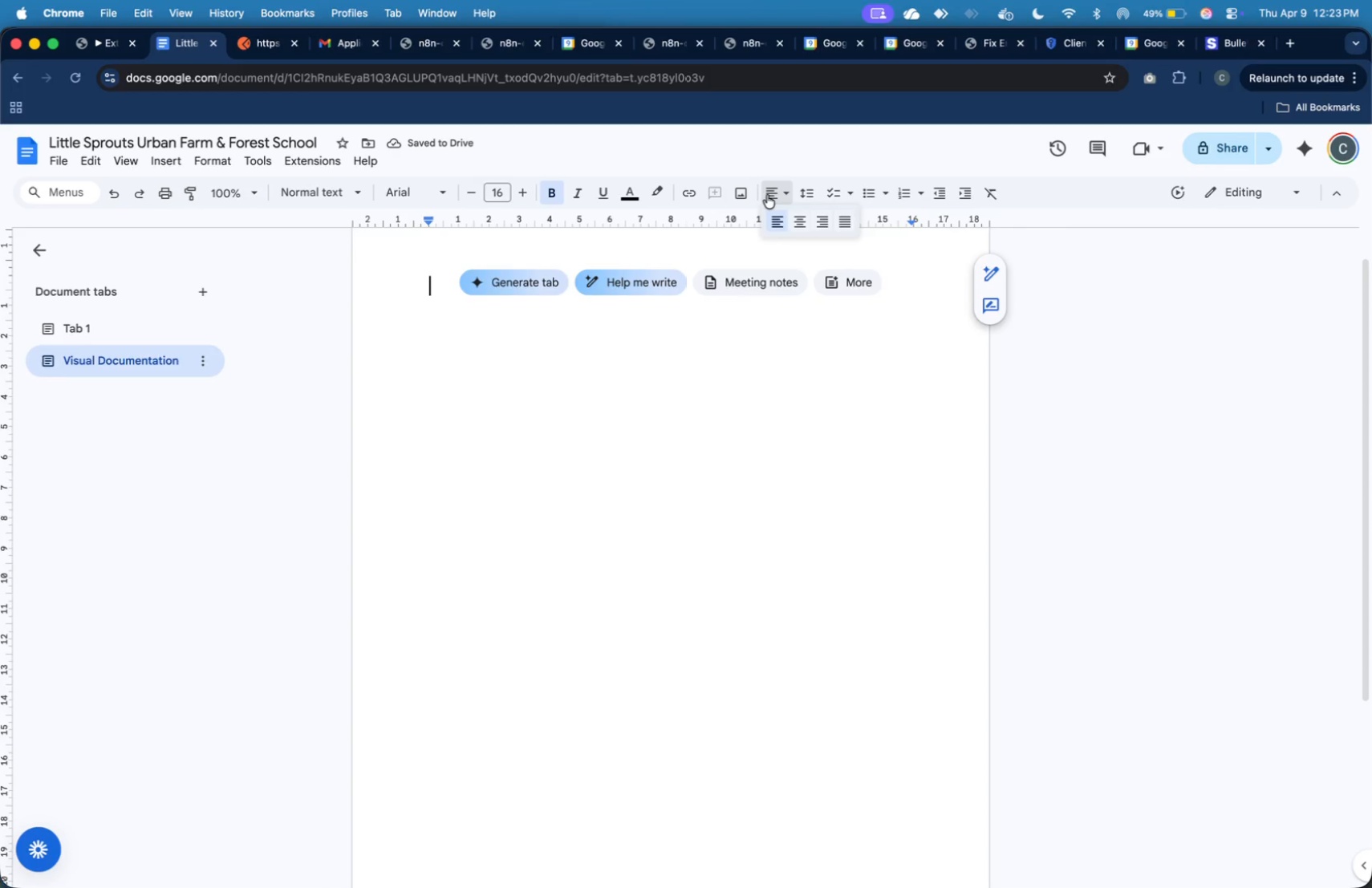 
left_click([767, 195])
 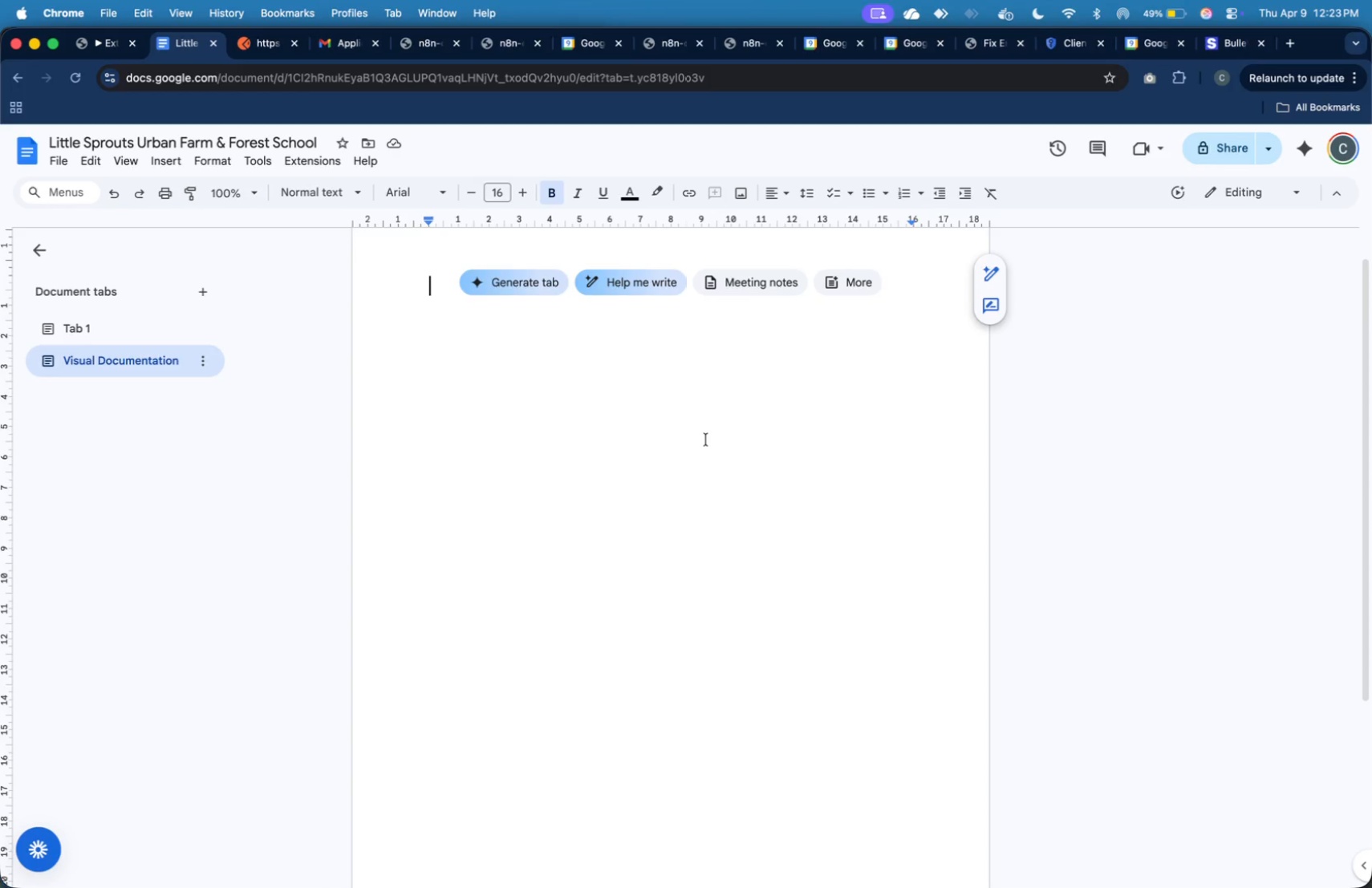 
type(n8n)
 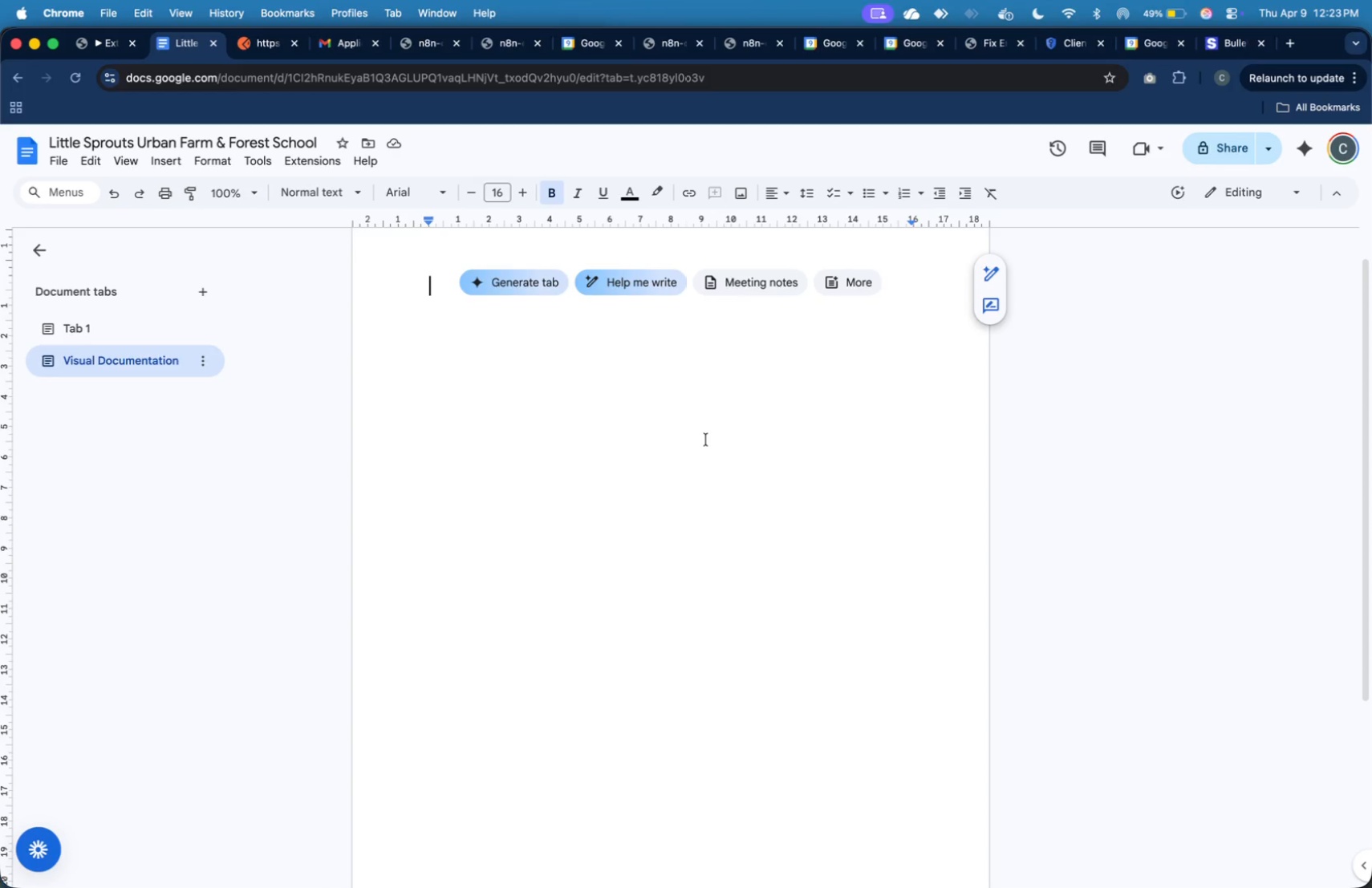 
left_click([706, 440])
 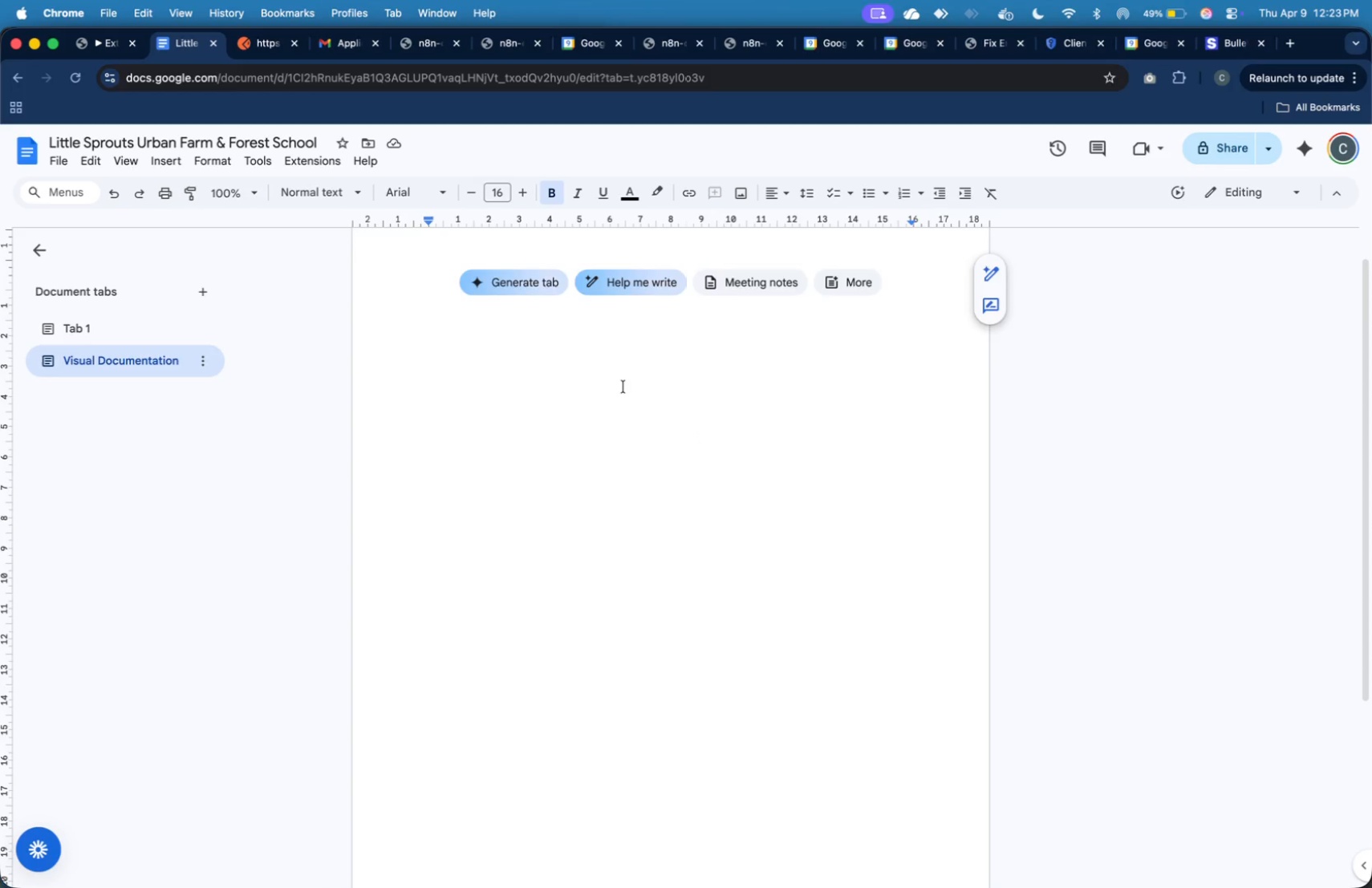 
type(n8n )
key(Backspace)
 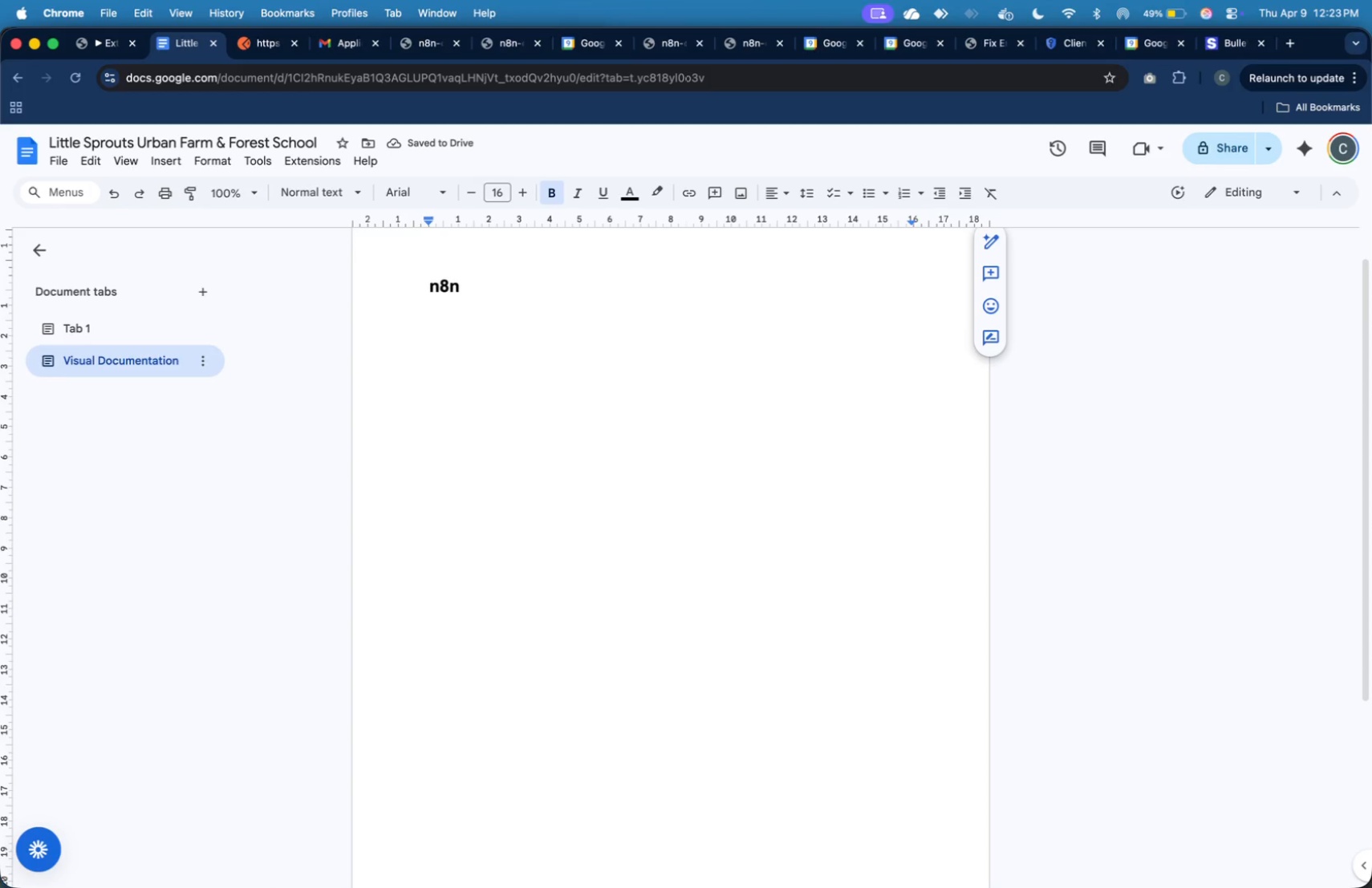 
type(Wor)
key(Backspace)
key(Backspace)
key(Backspace)
type(Cnavas)
key(Backspace)
key(Backspace)
key(Backspace)
key(Backspace)
key(Backspace)
type(anvas:)
 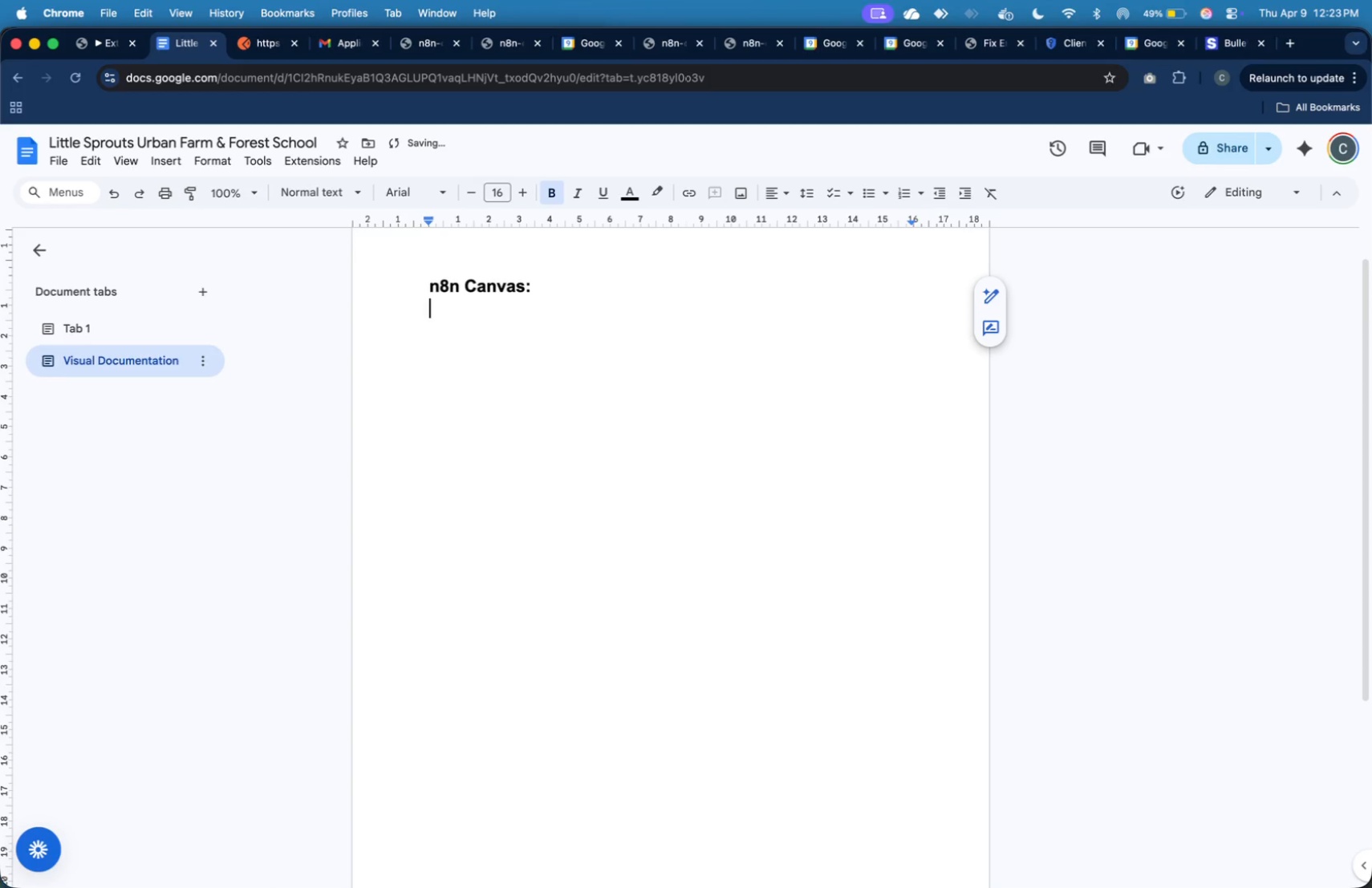 
 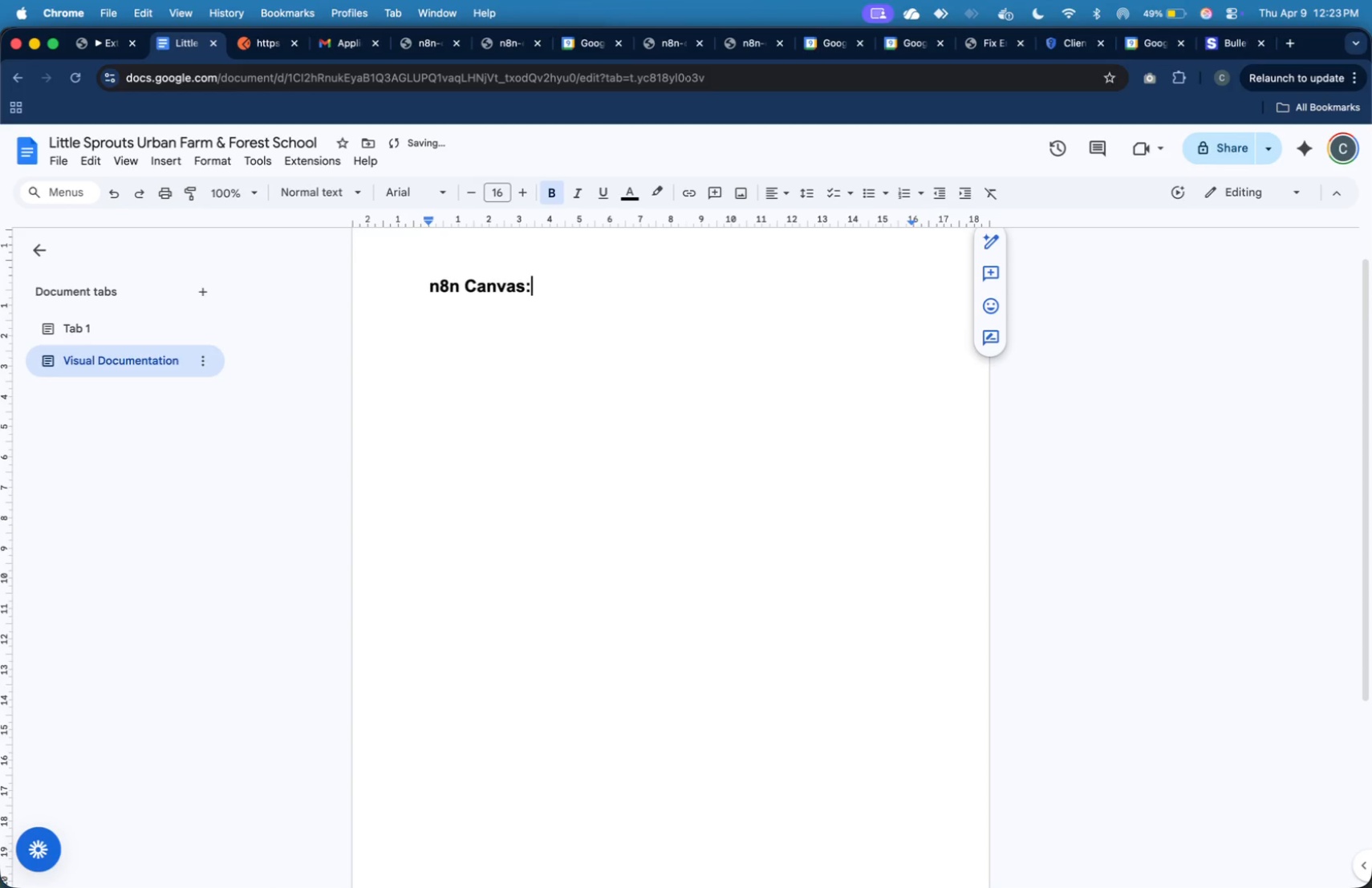 
key(Enter)
 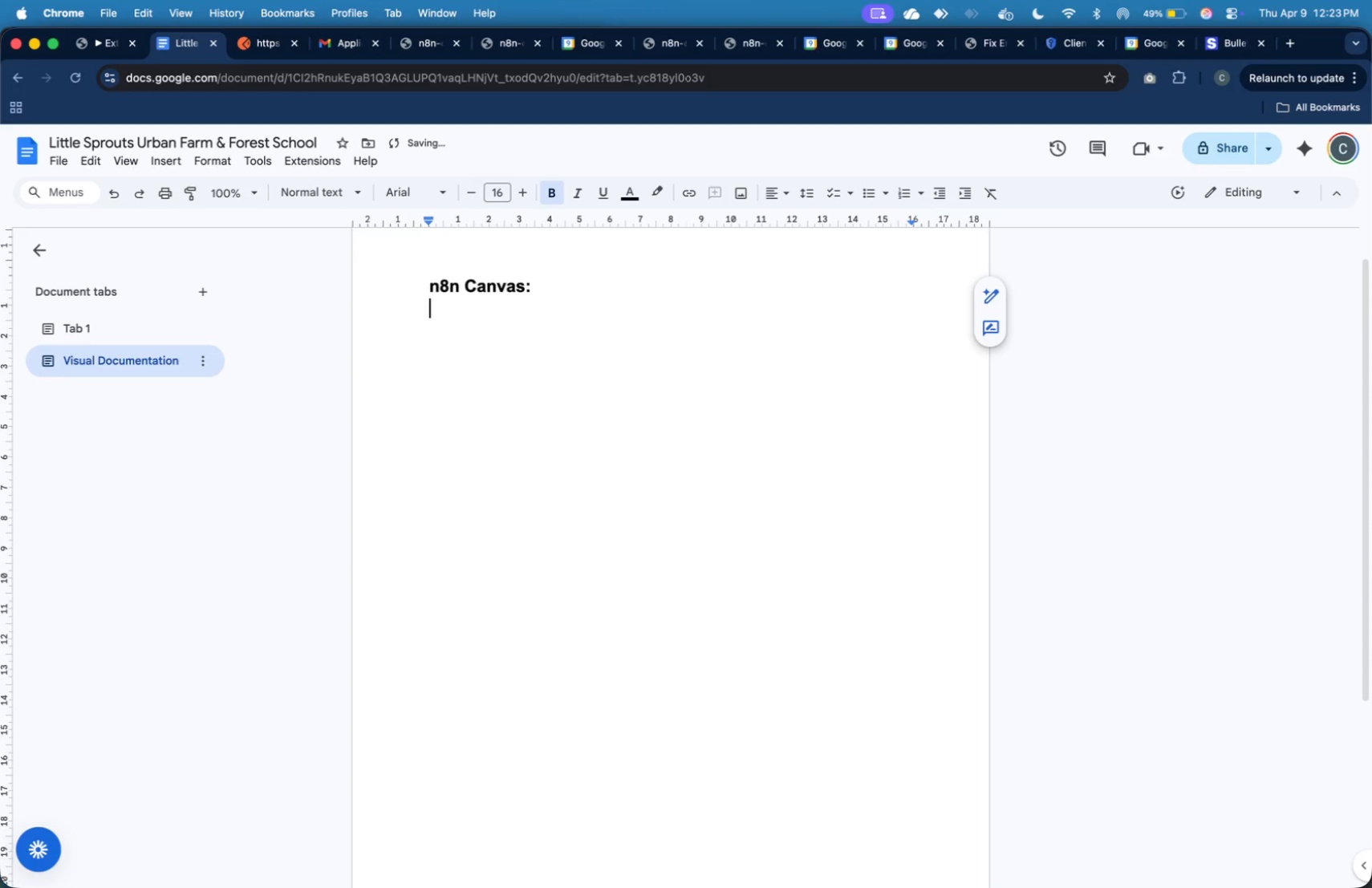 
key(Meta+CommandLeft)
 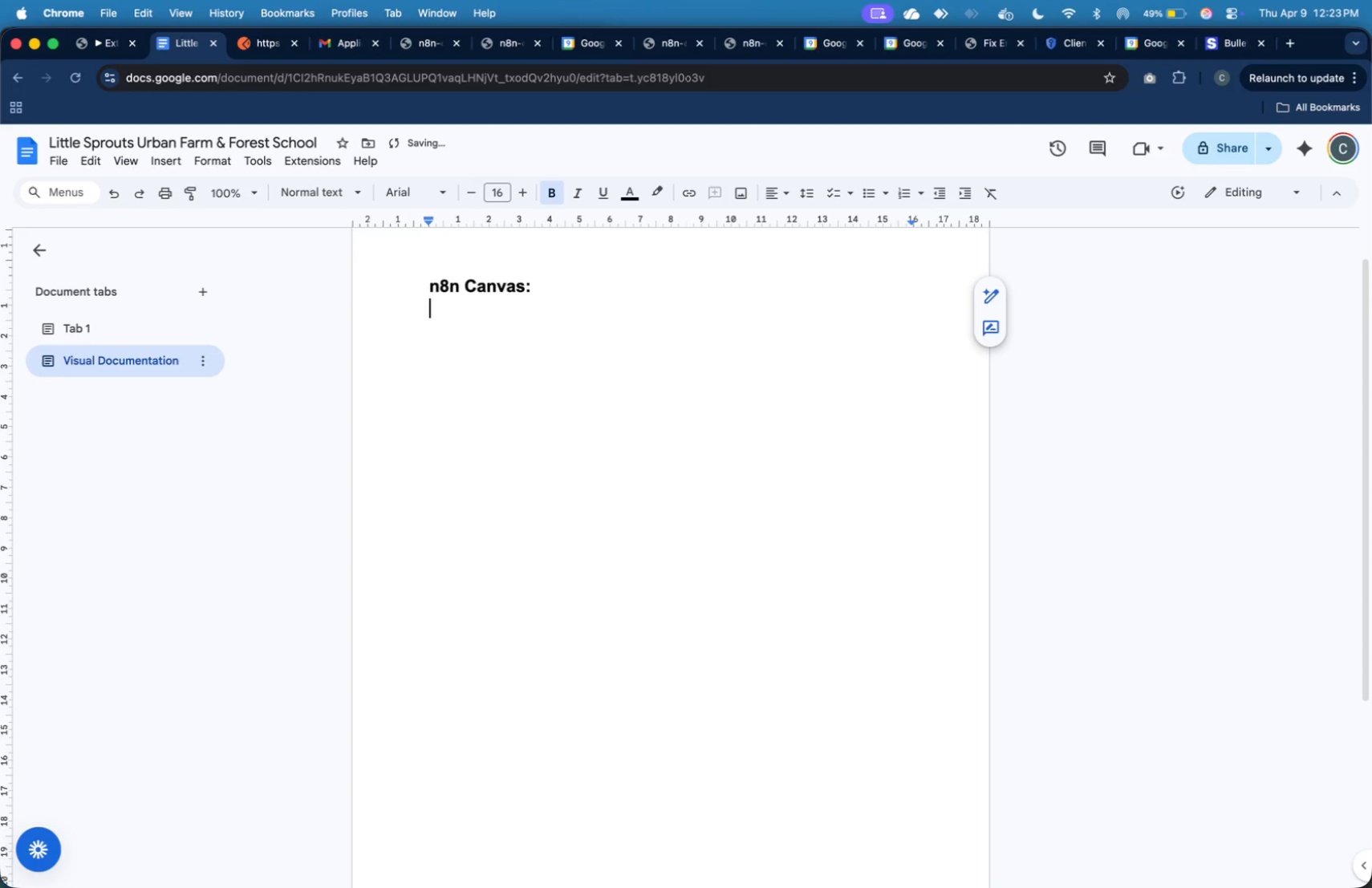 
key(Meta+Tab)